 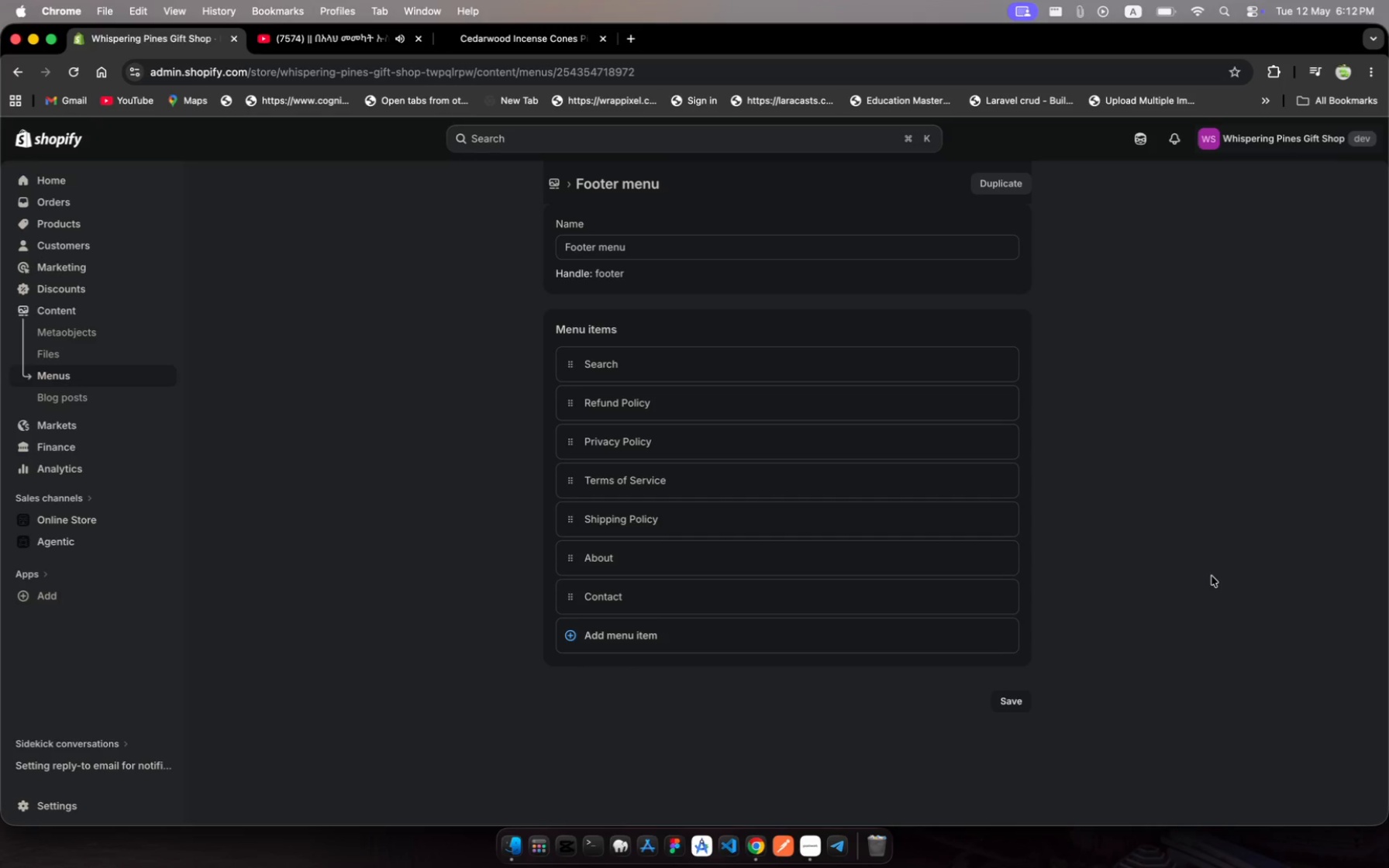 
key(Meta+Shift+5)
 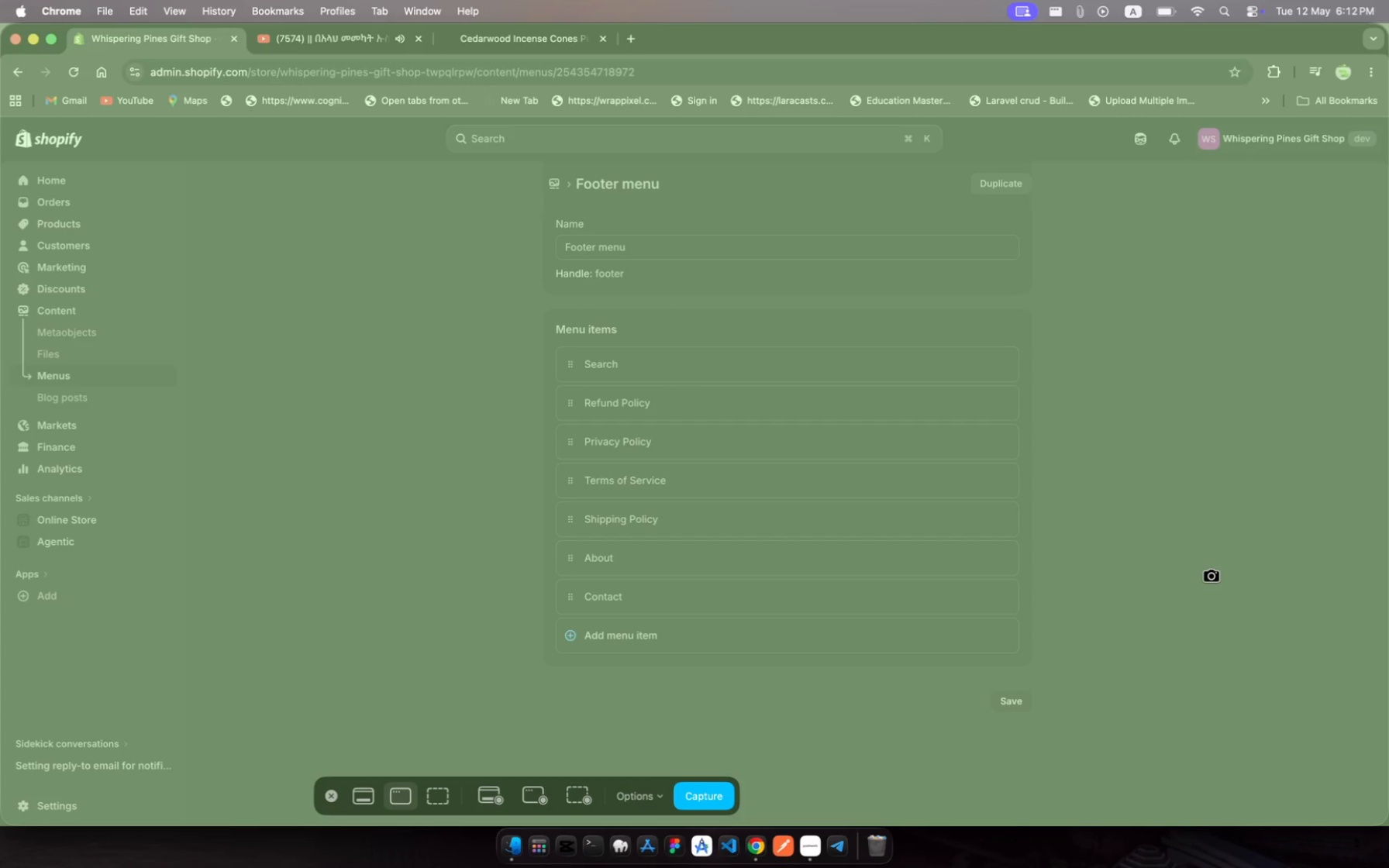 
left_click([1211, 576])
 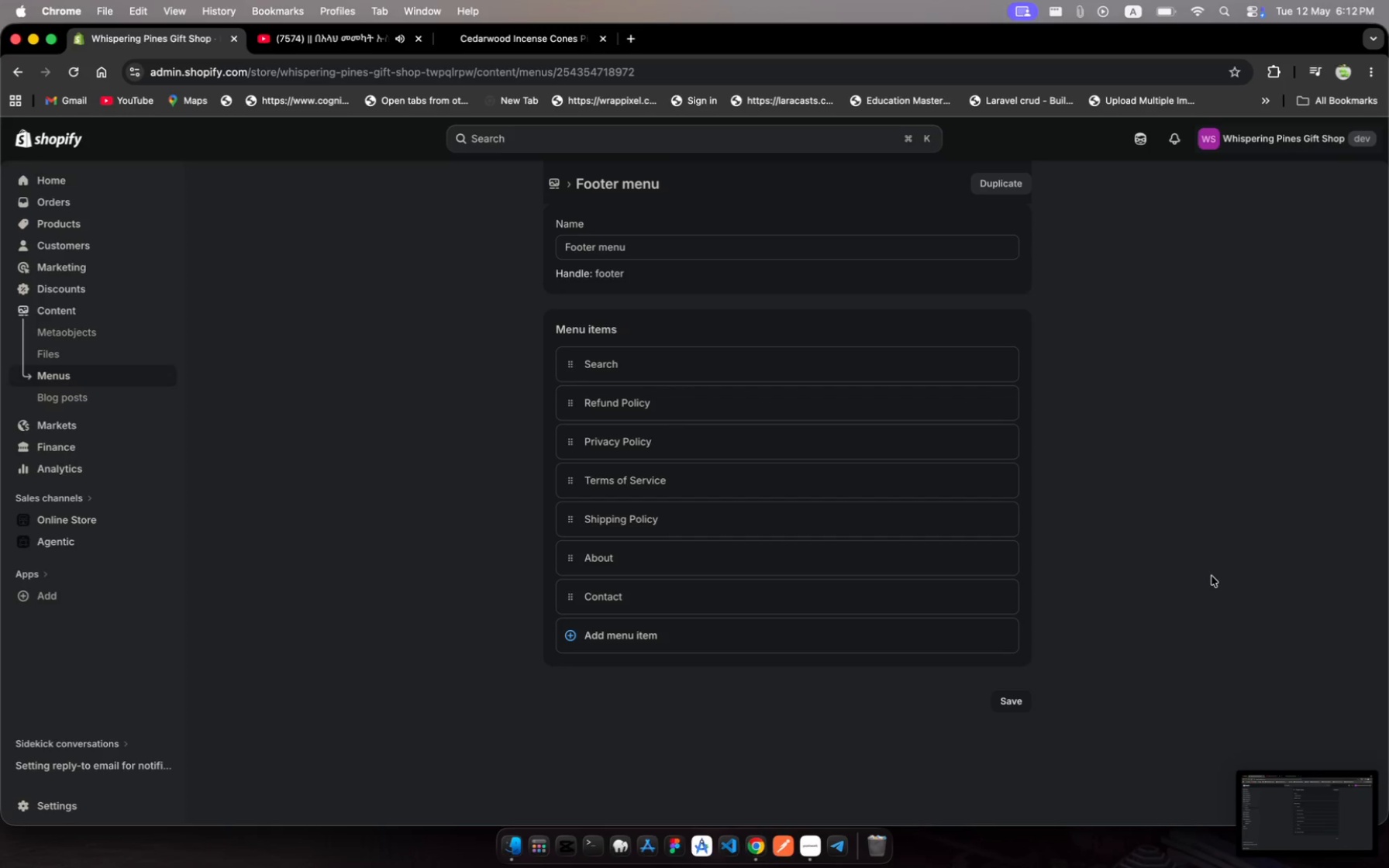 
wait(8.25)
 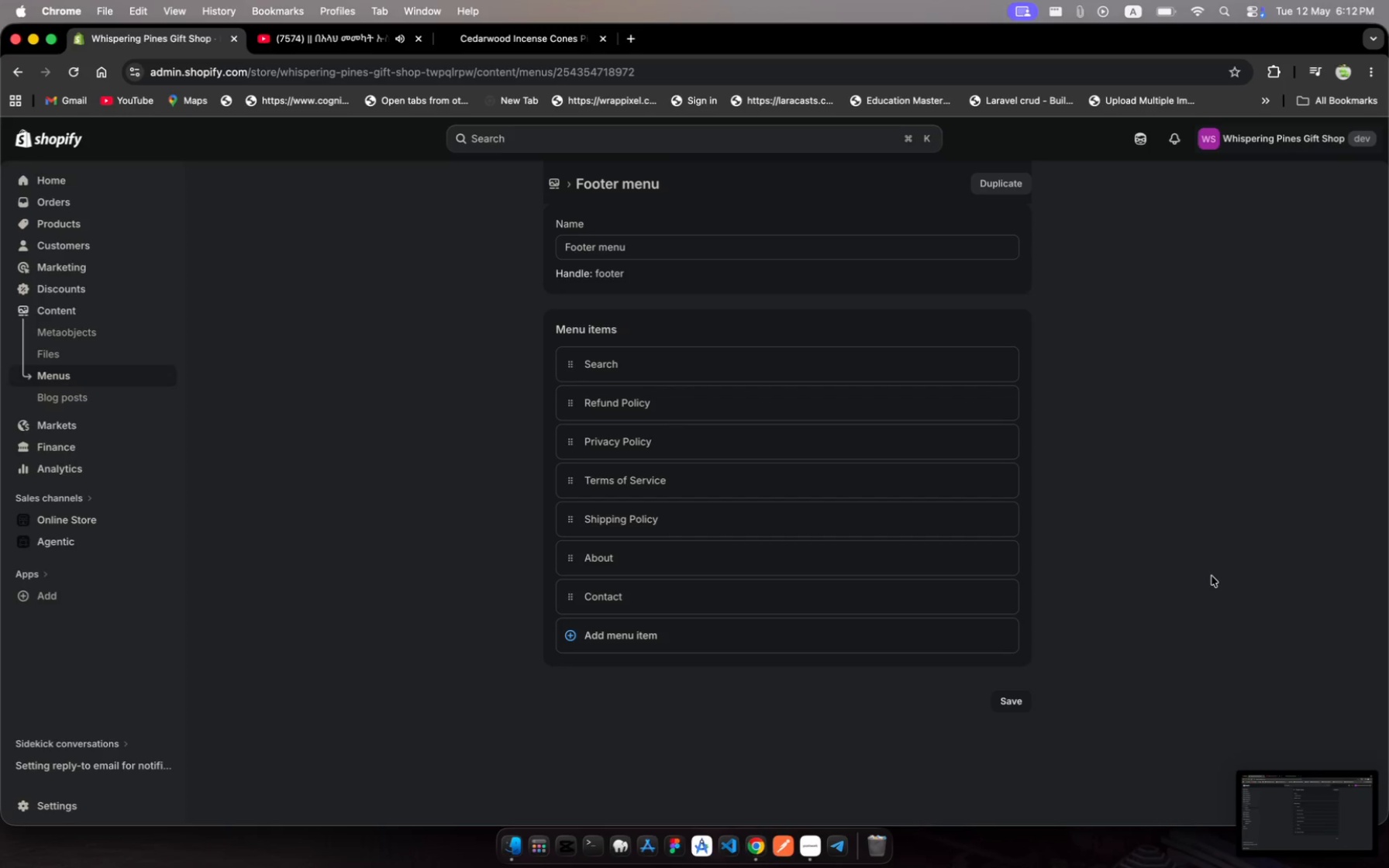 
left_click([69, 521])
 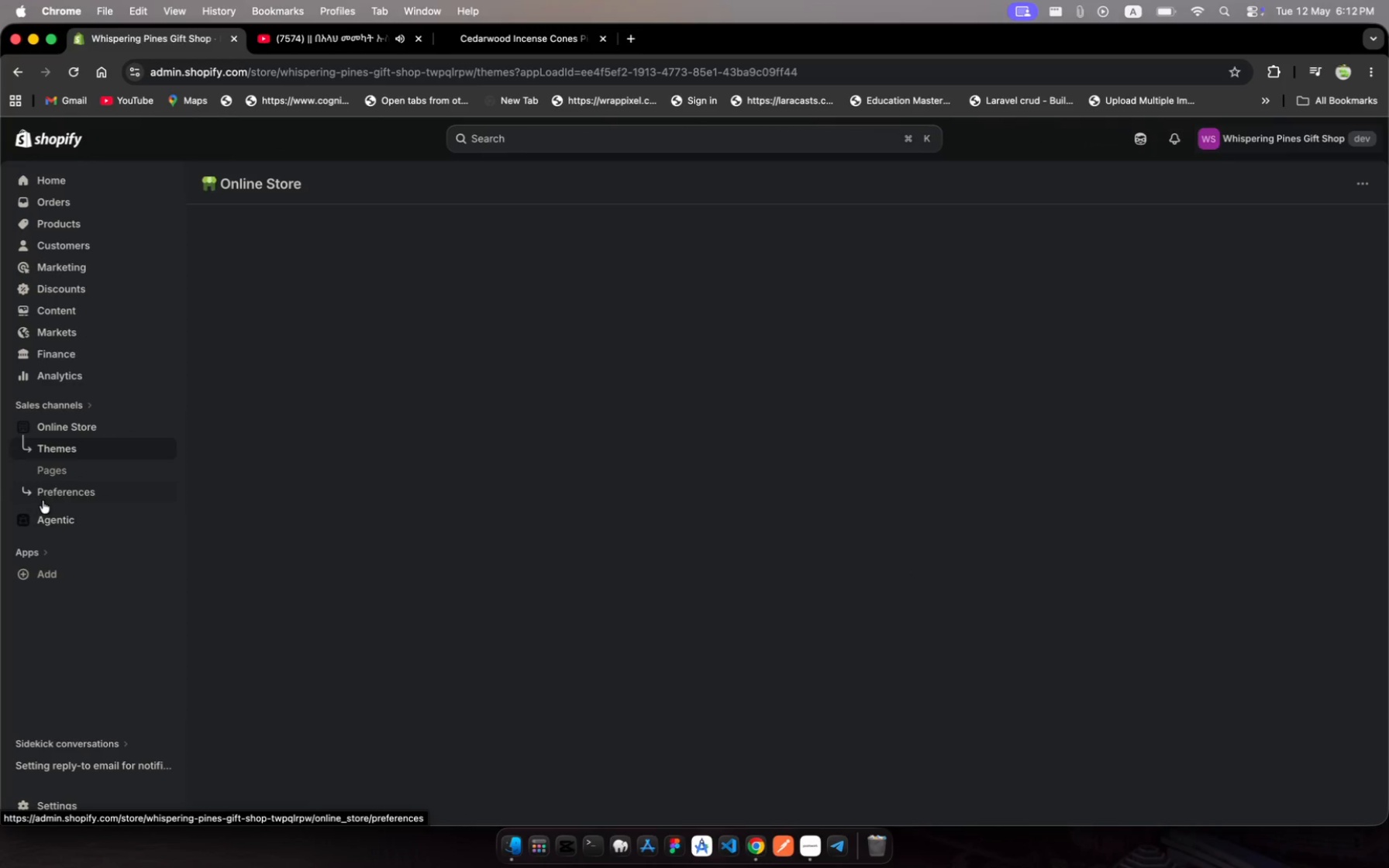 
wait(6.02)
 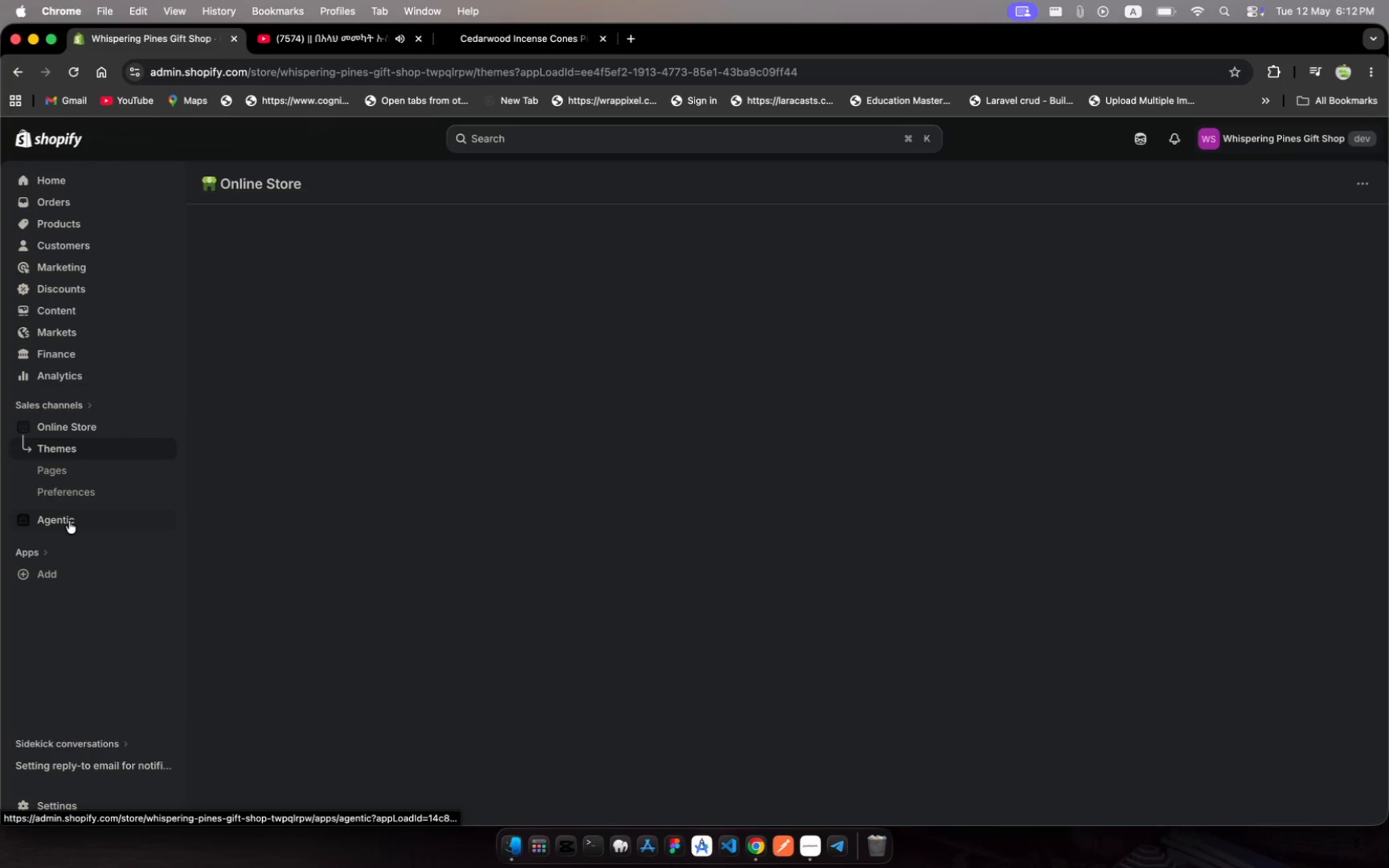 
left_click([87, 424])
 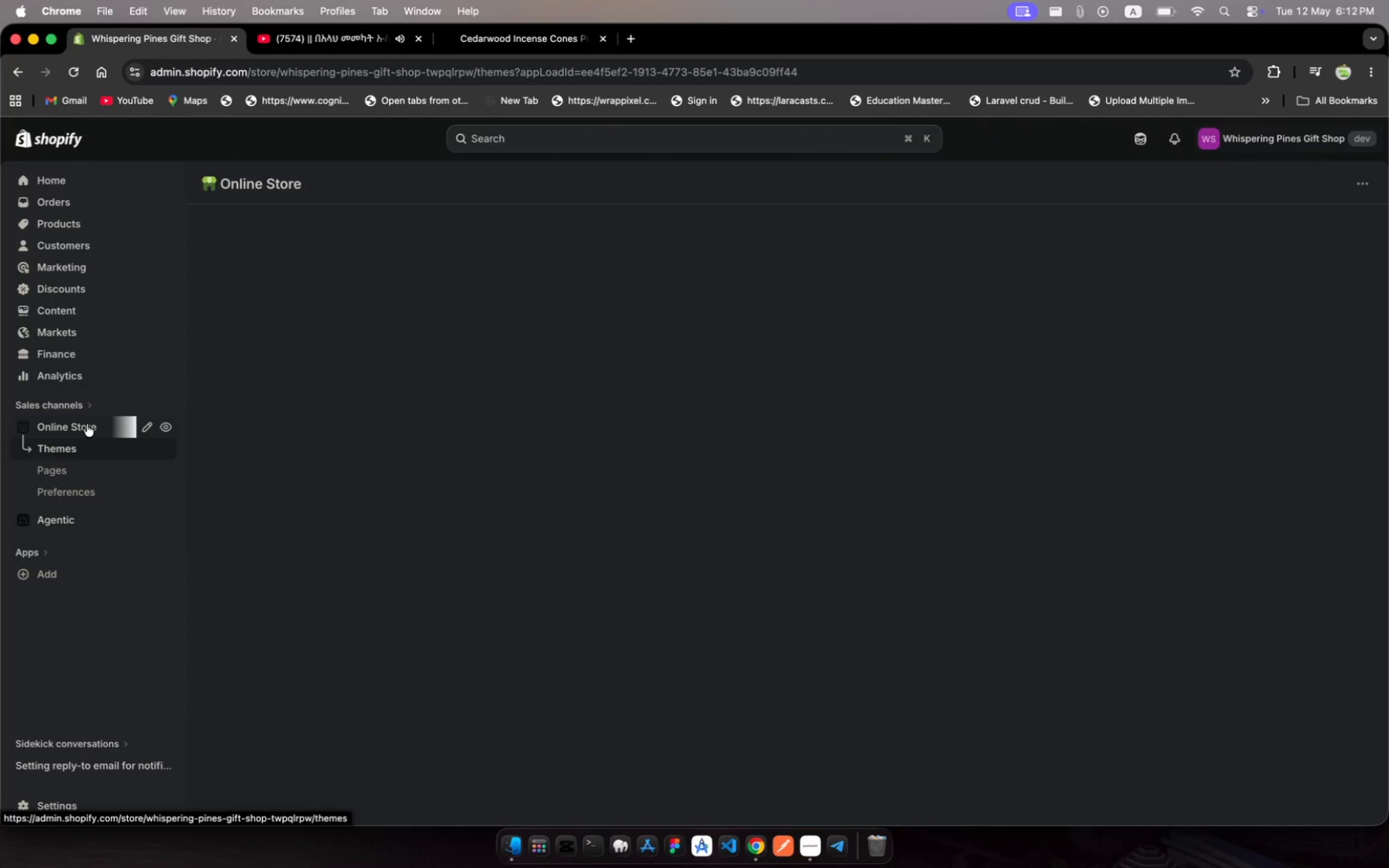 
left_click([87, 424])
 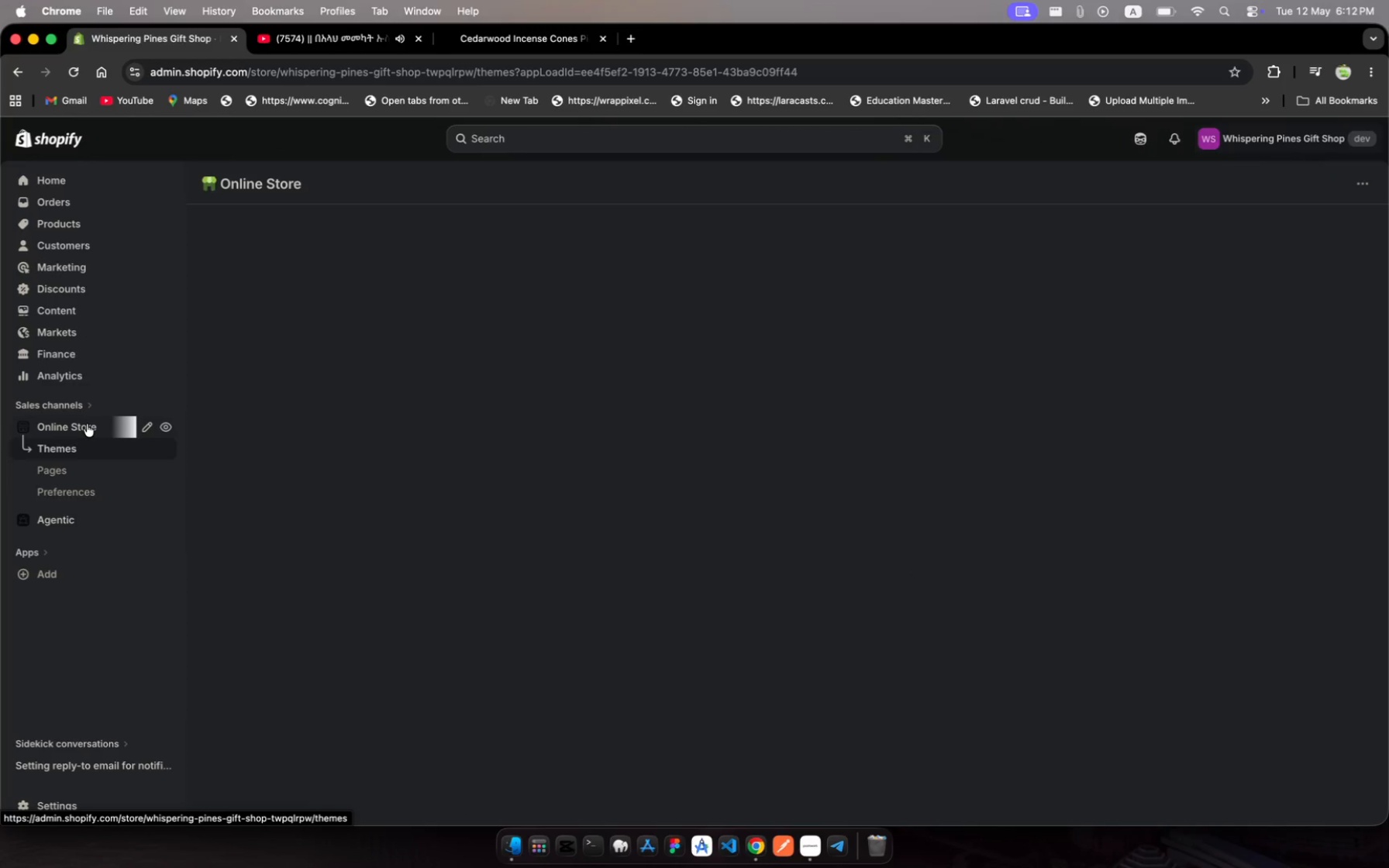 
left_click([87, 424])
 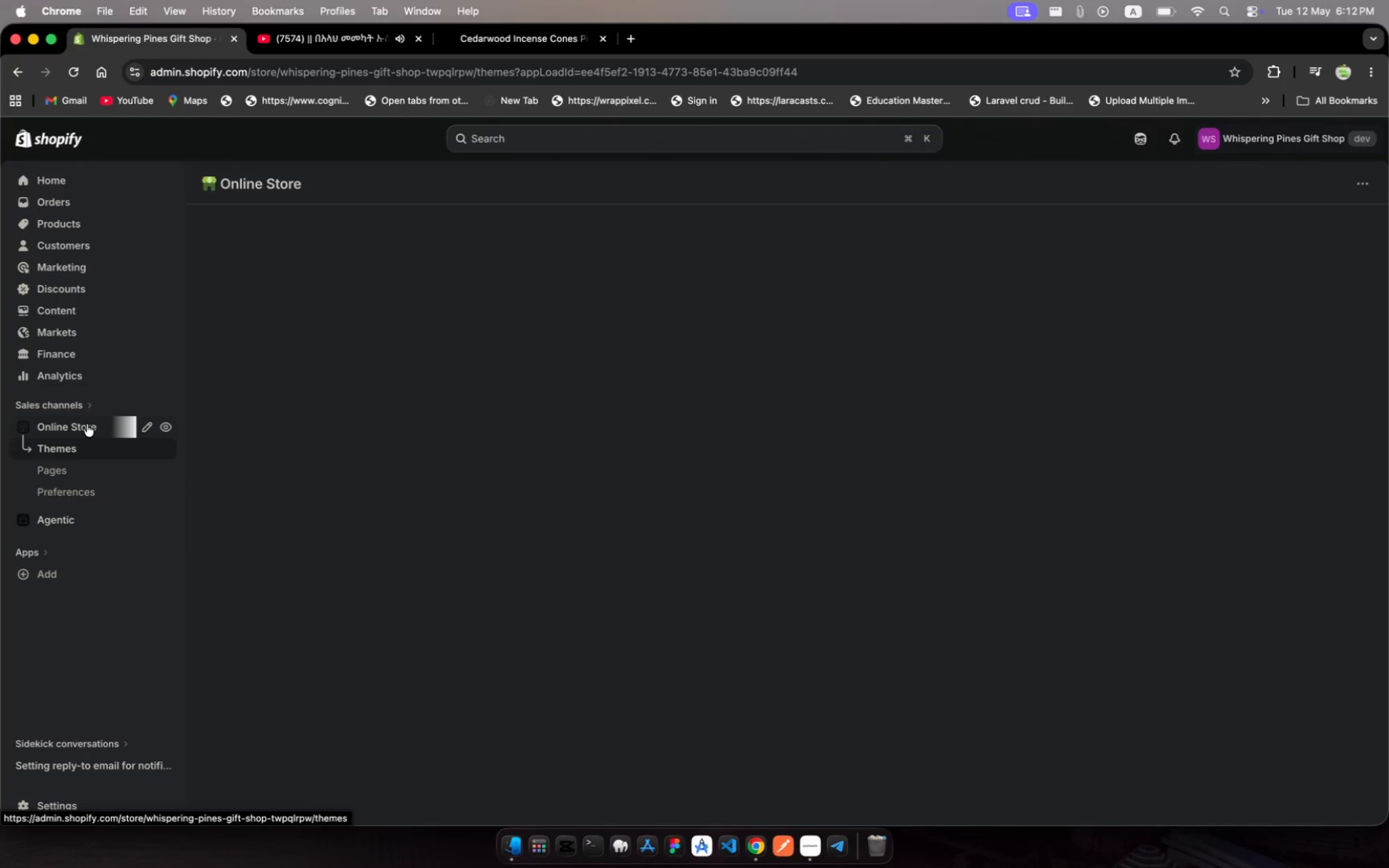 
left_click([87, 424])
 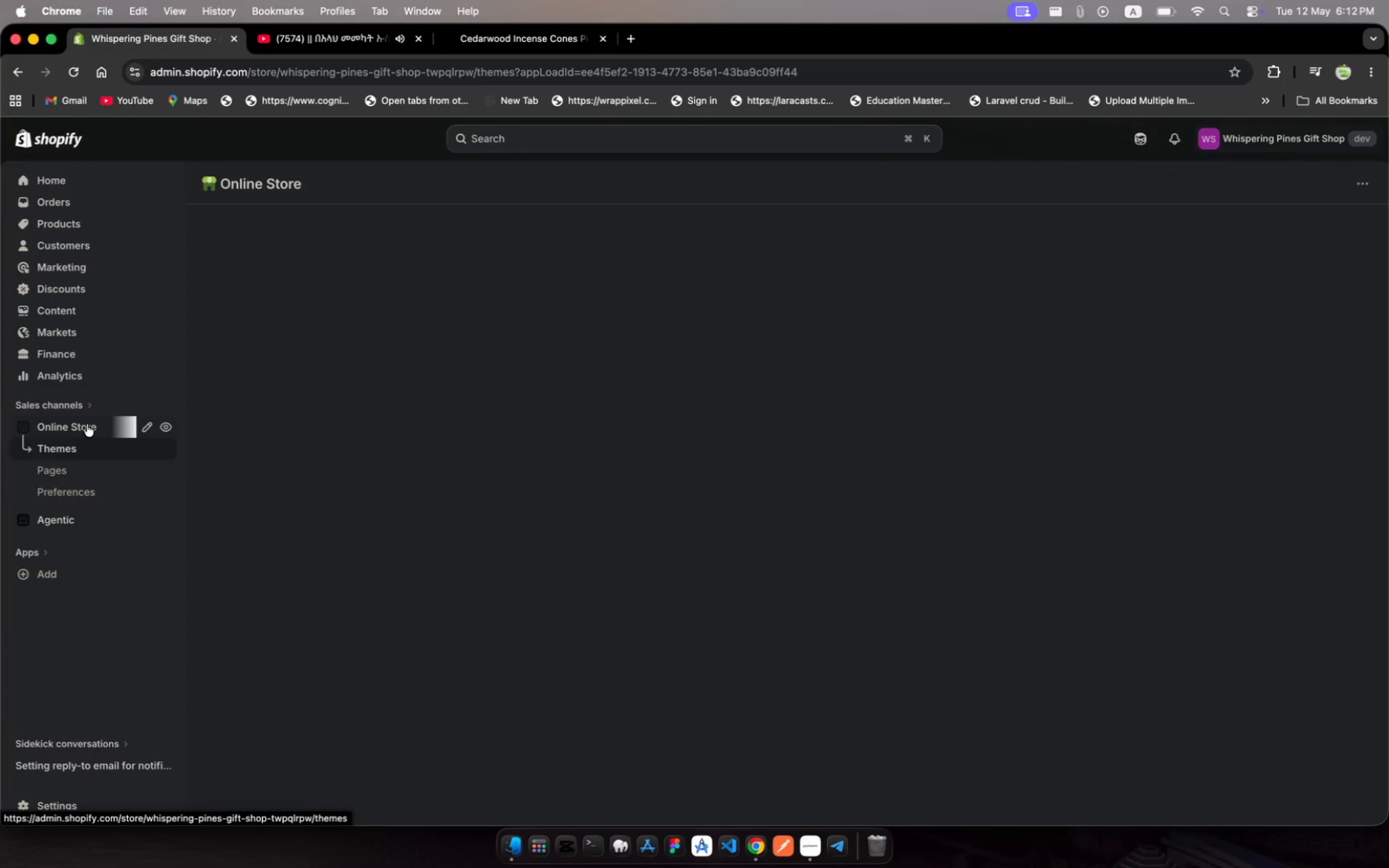 
left_click([87, 424])
 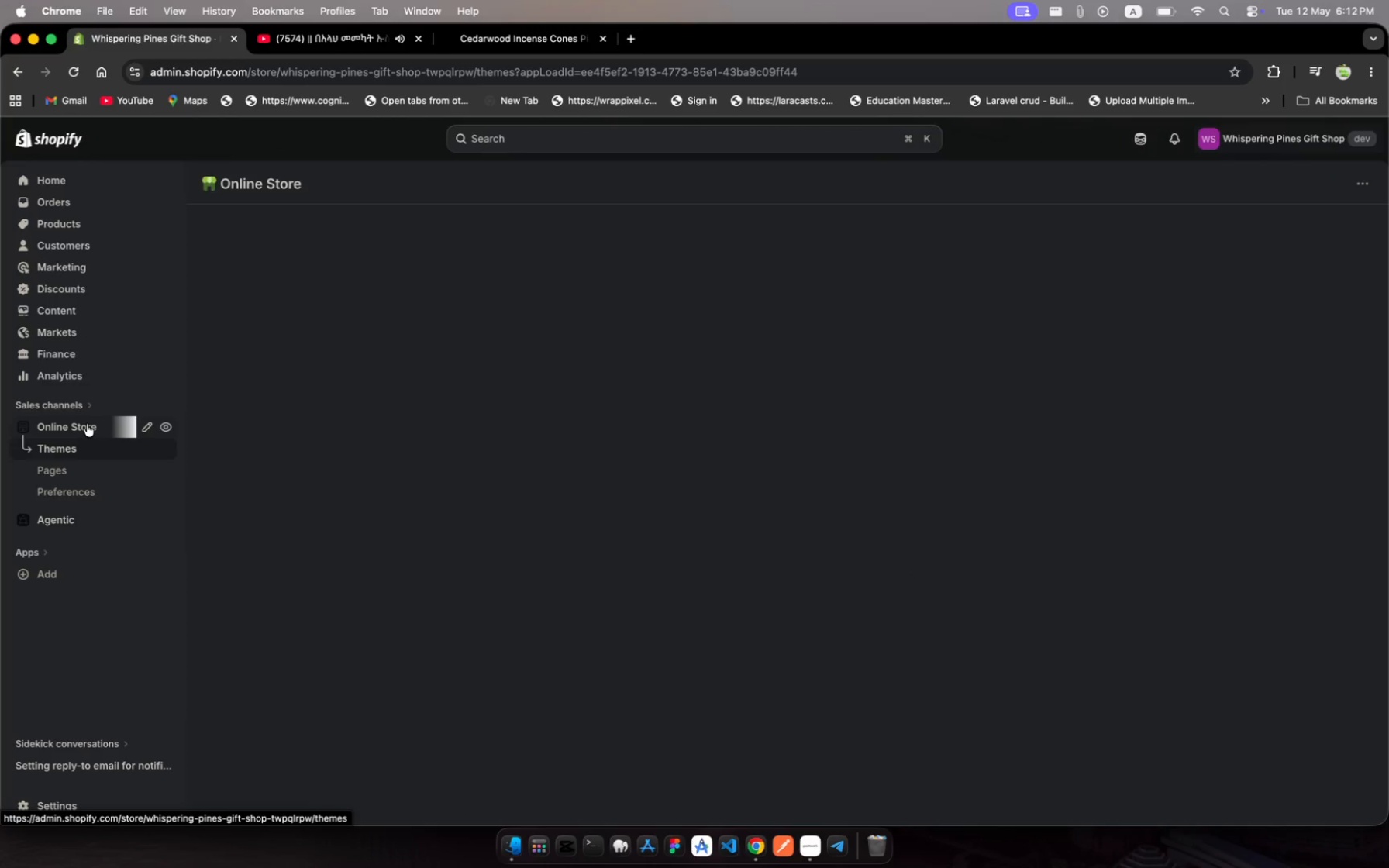 
left_click([87, 424])
 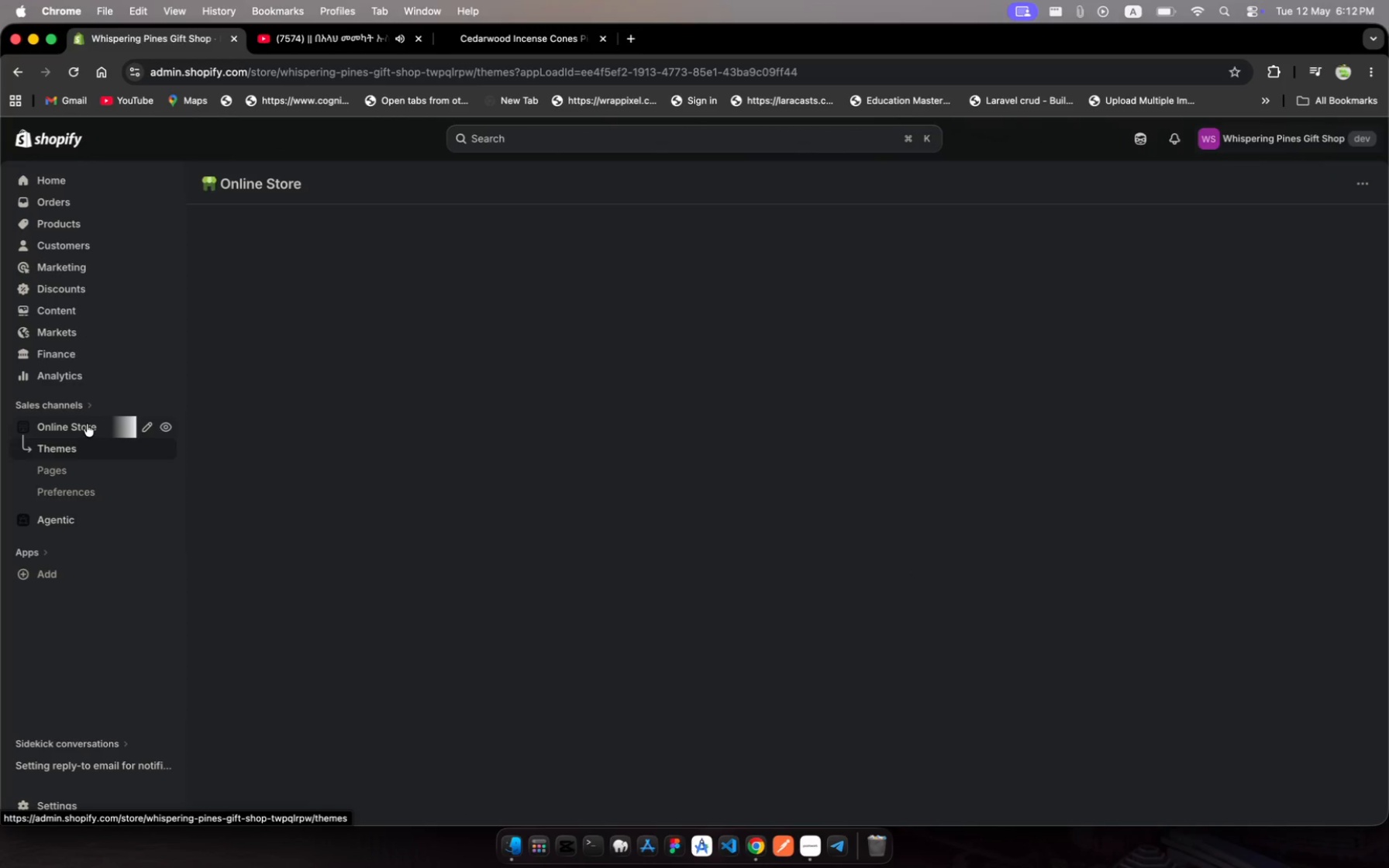 
left_click([87, 424])
 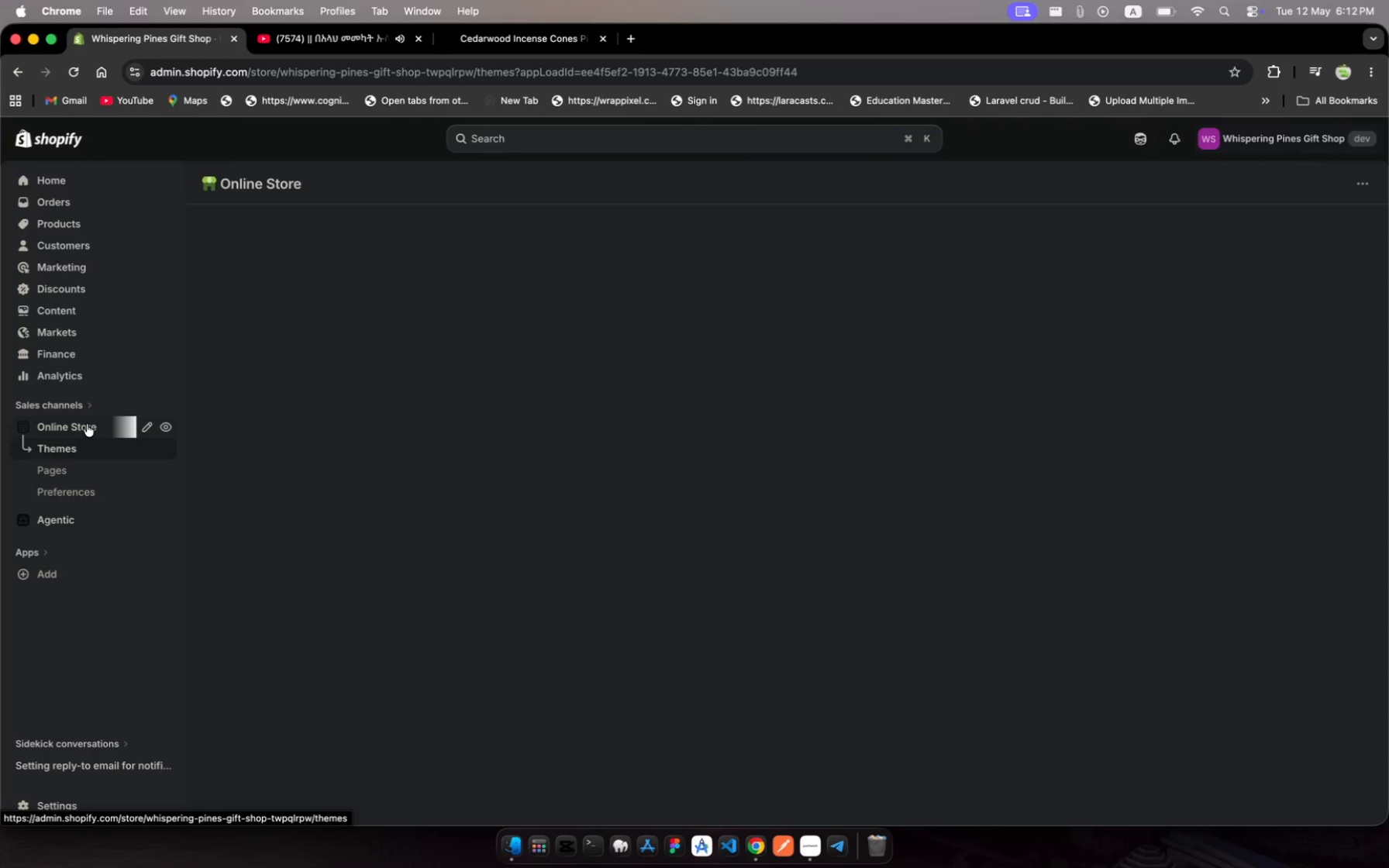 
left_click([87, 424])
 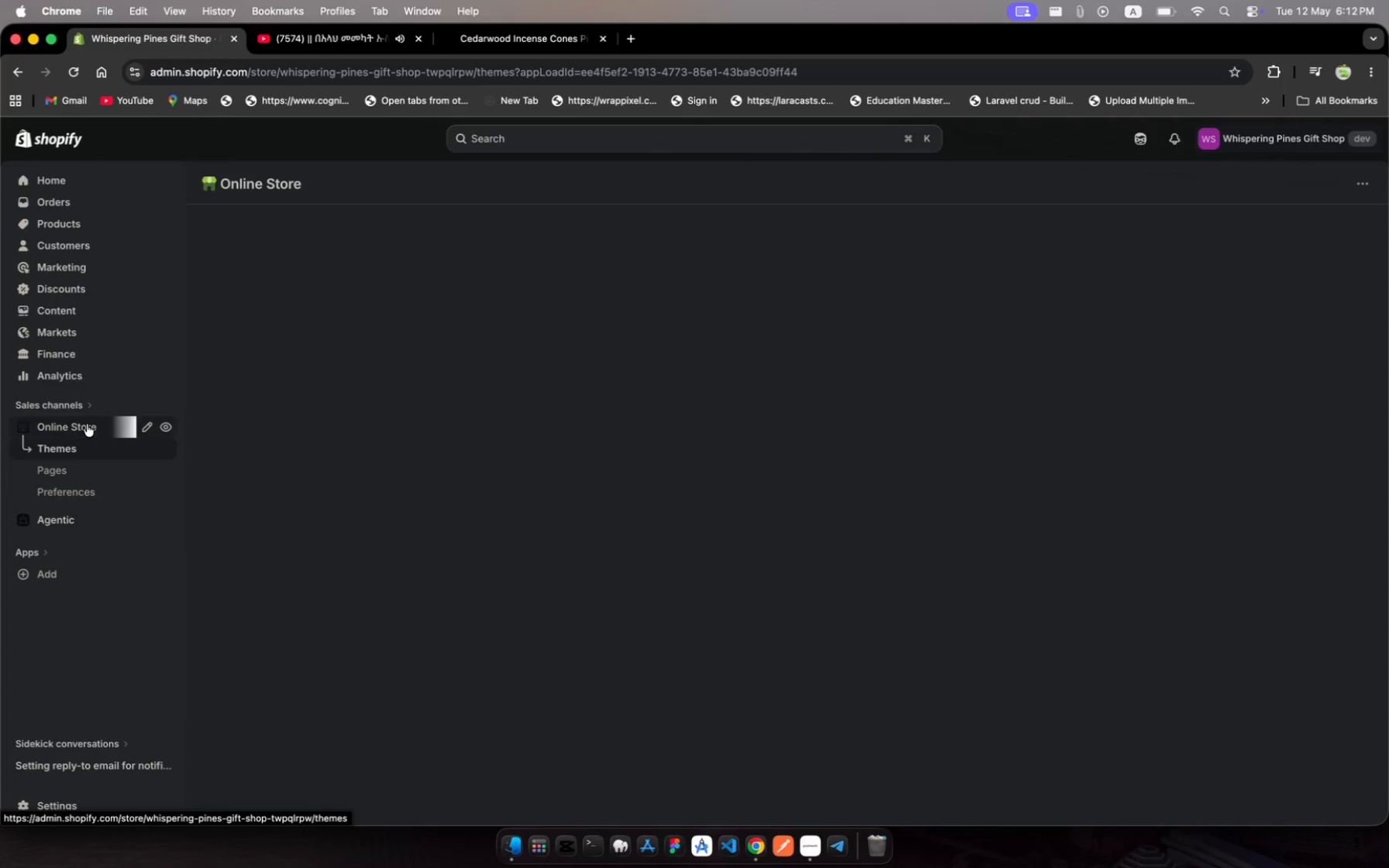 
left_click([87, 424])
 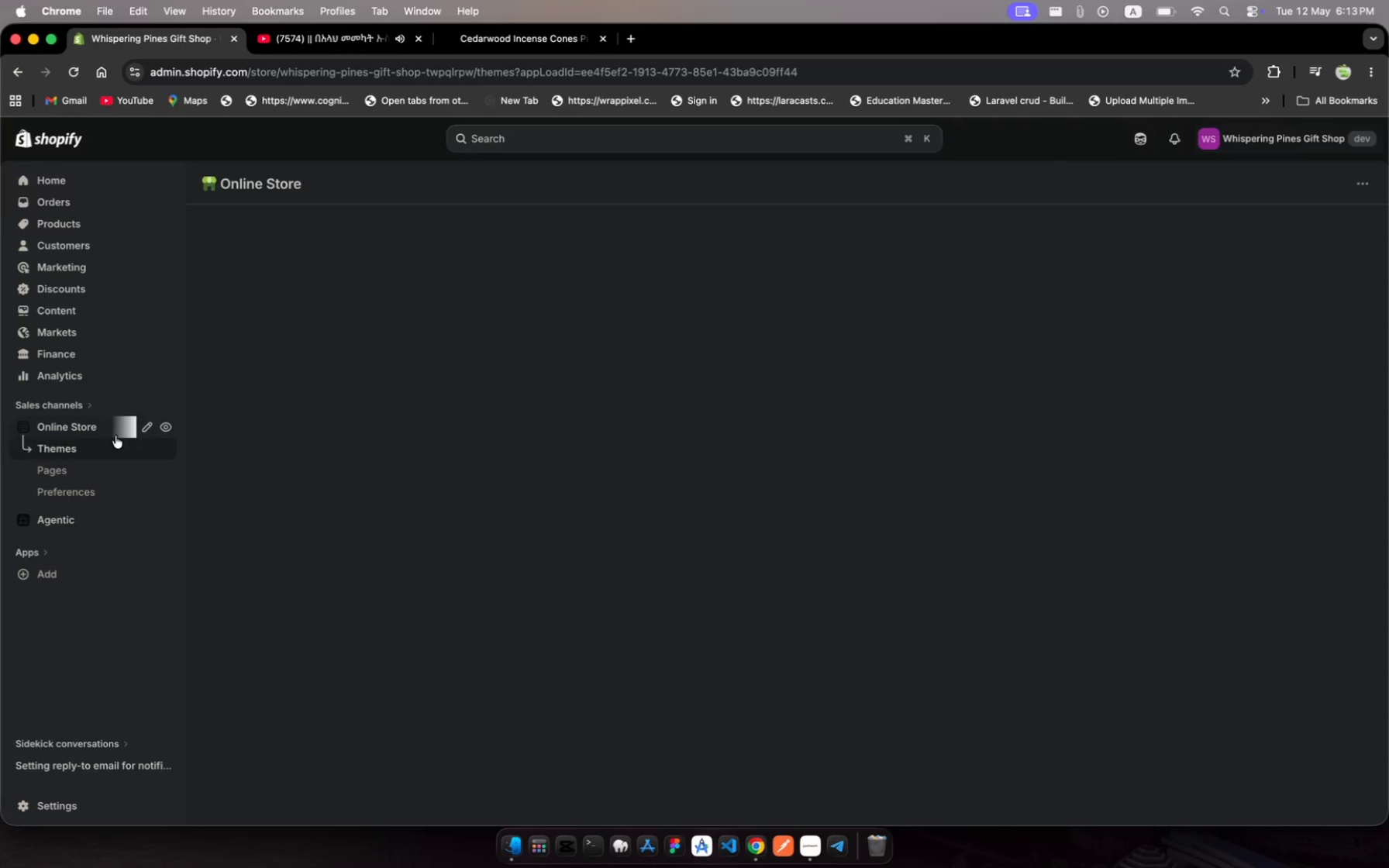 
left_click([65, 429])
 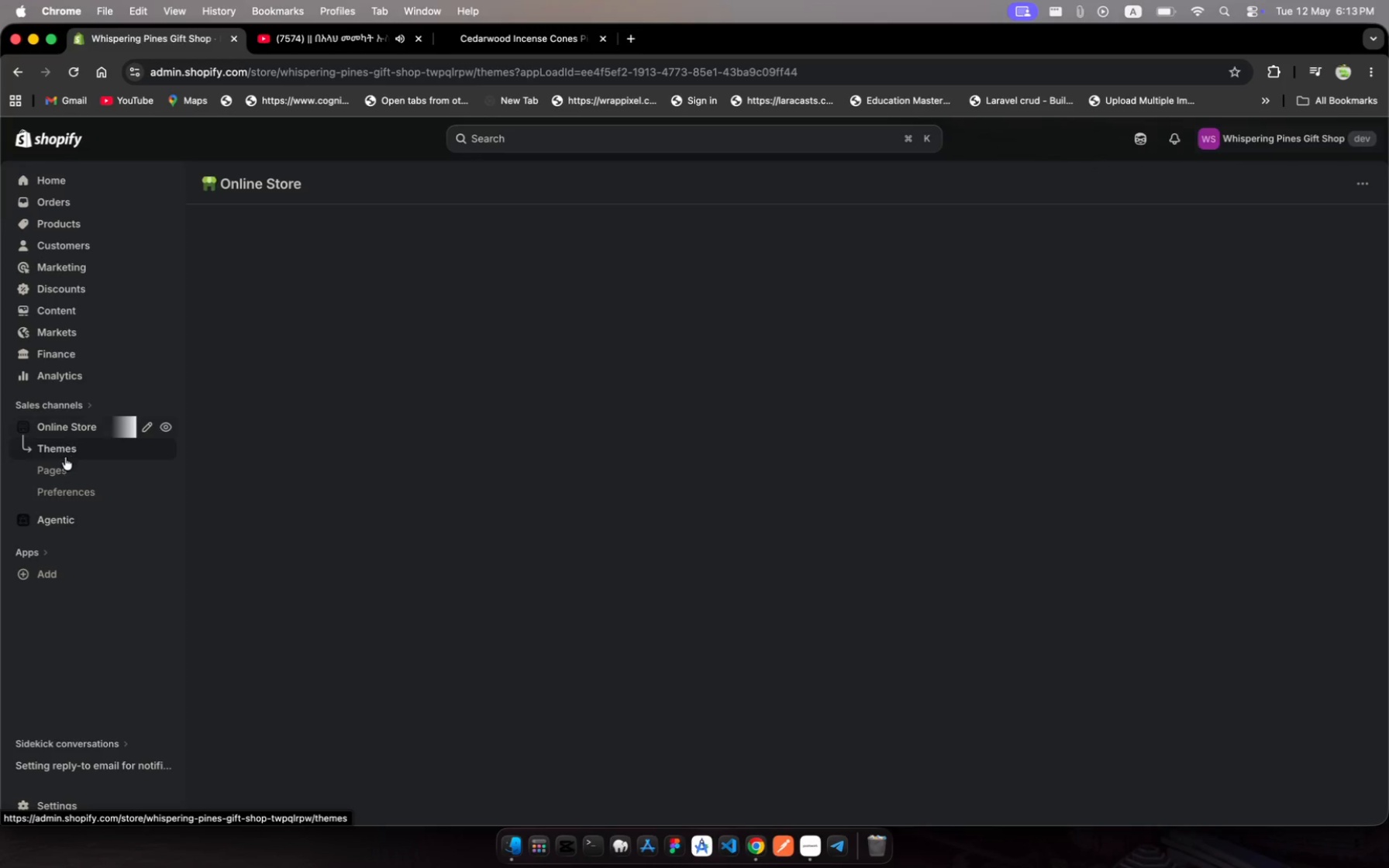 
left_click([64, 463])
 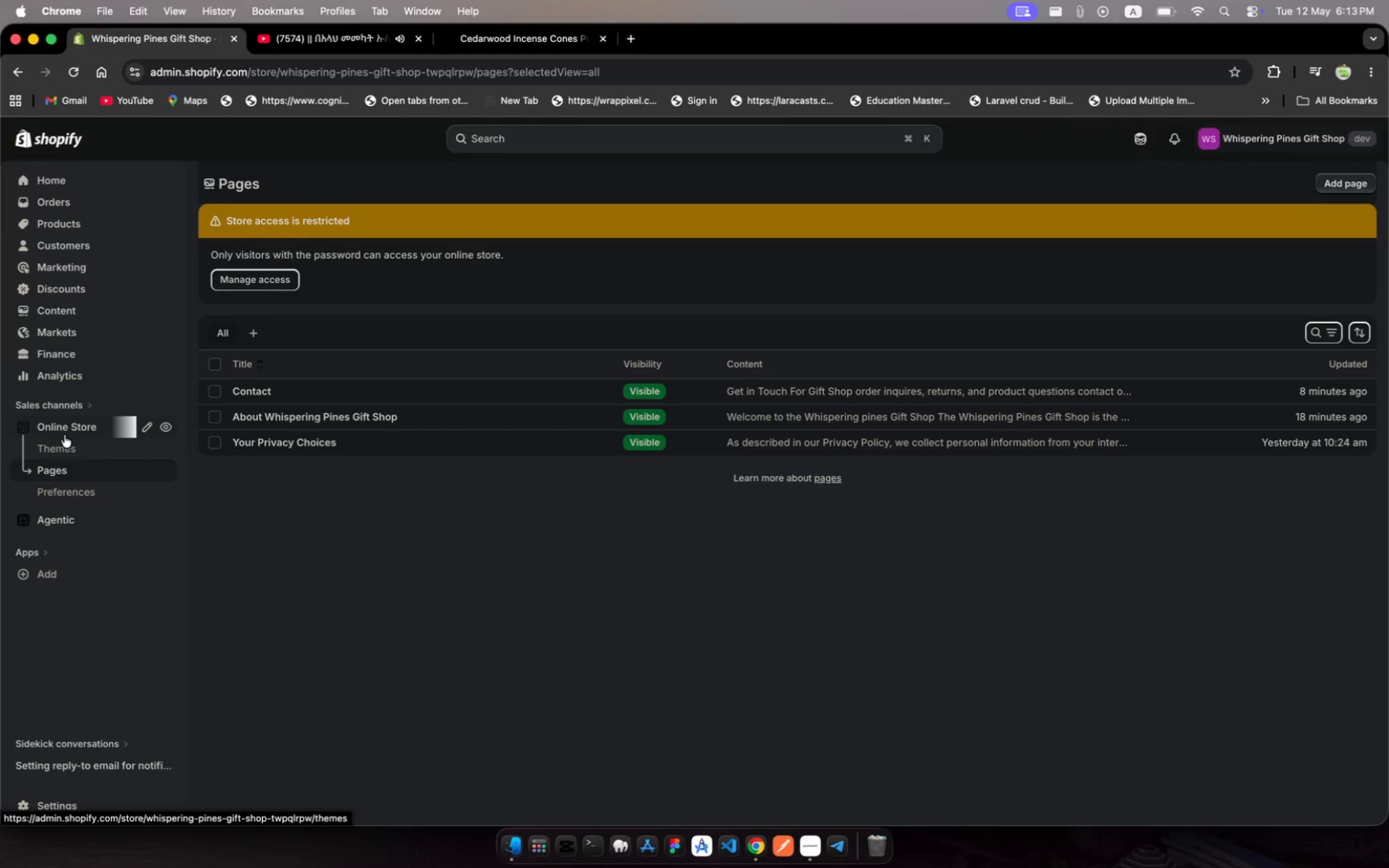 
left_click([65, 431])
 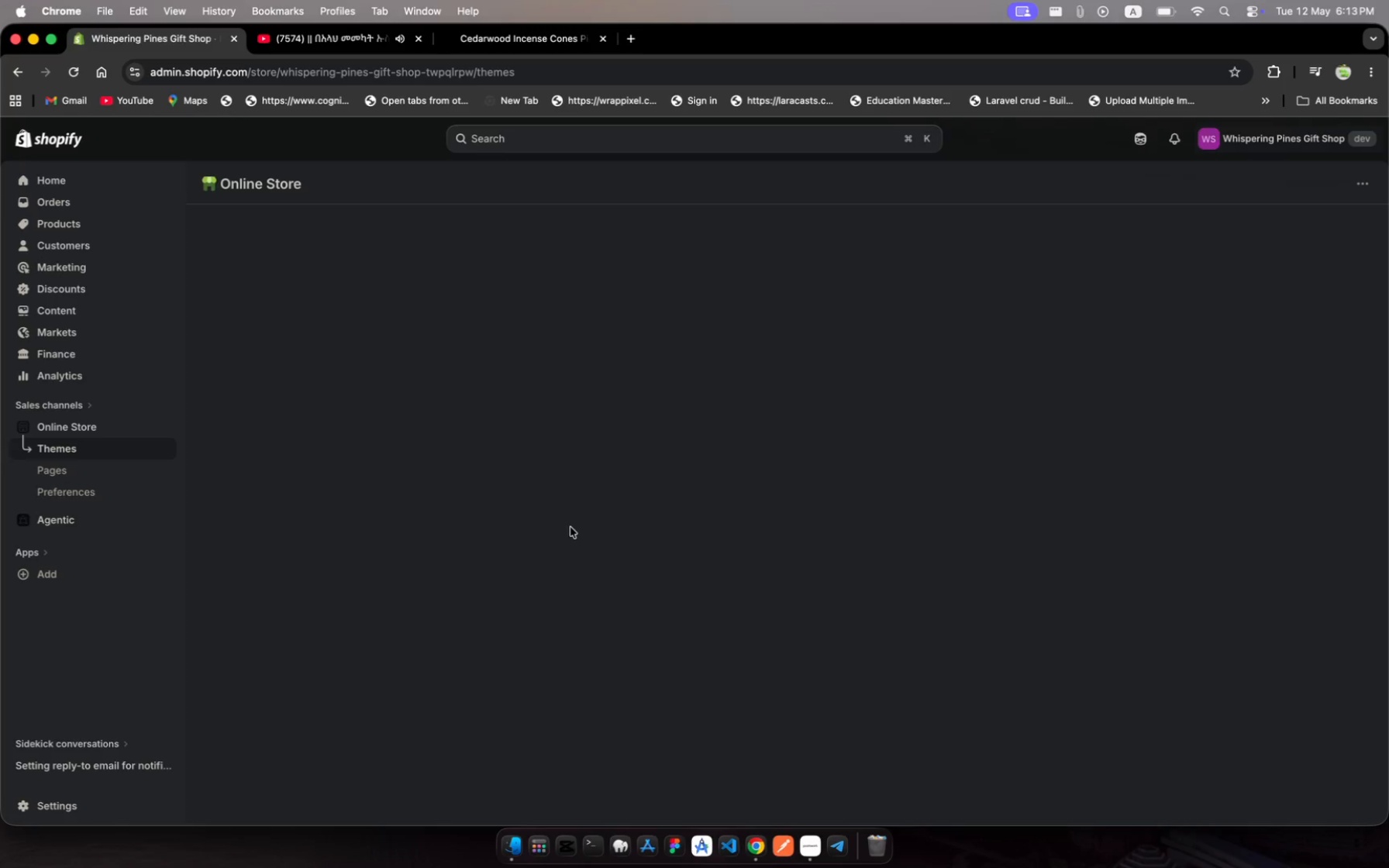 
wait(20.28)
 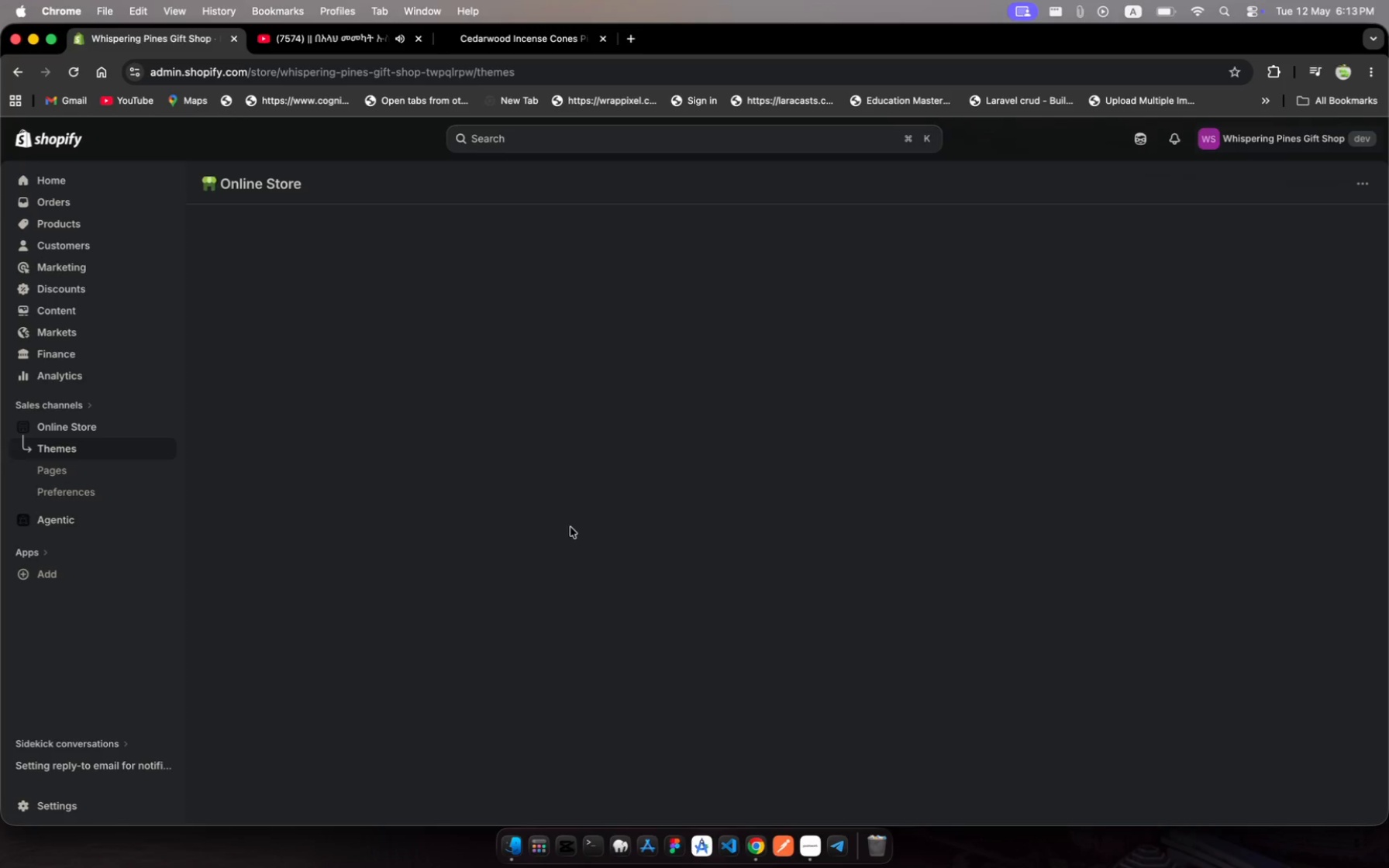 
left_click([84, 425])
 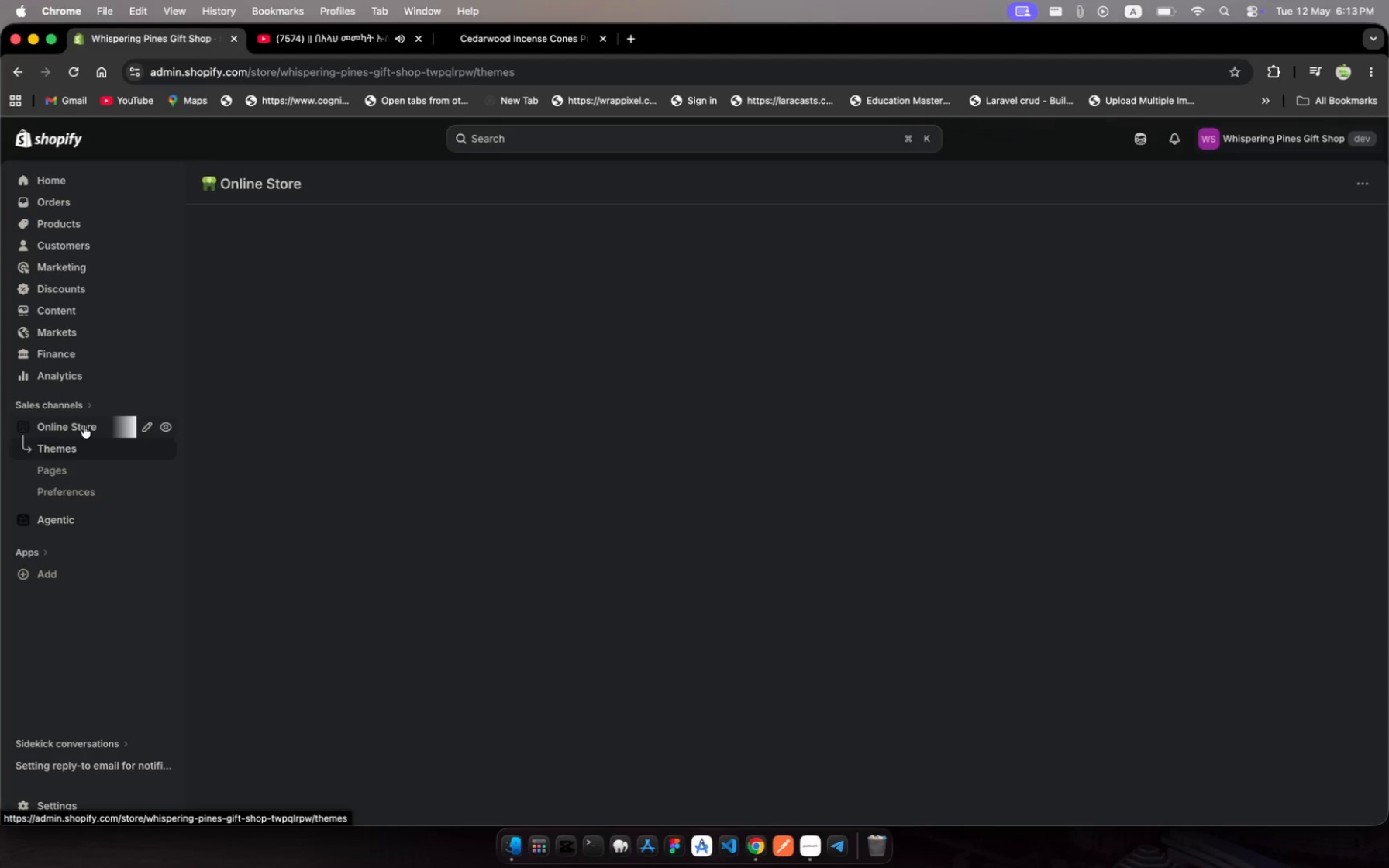 